 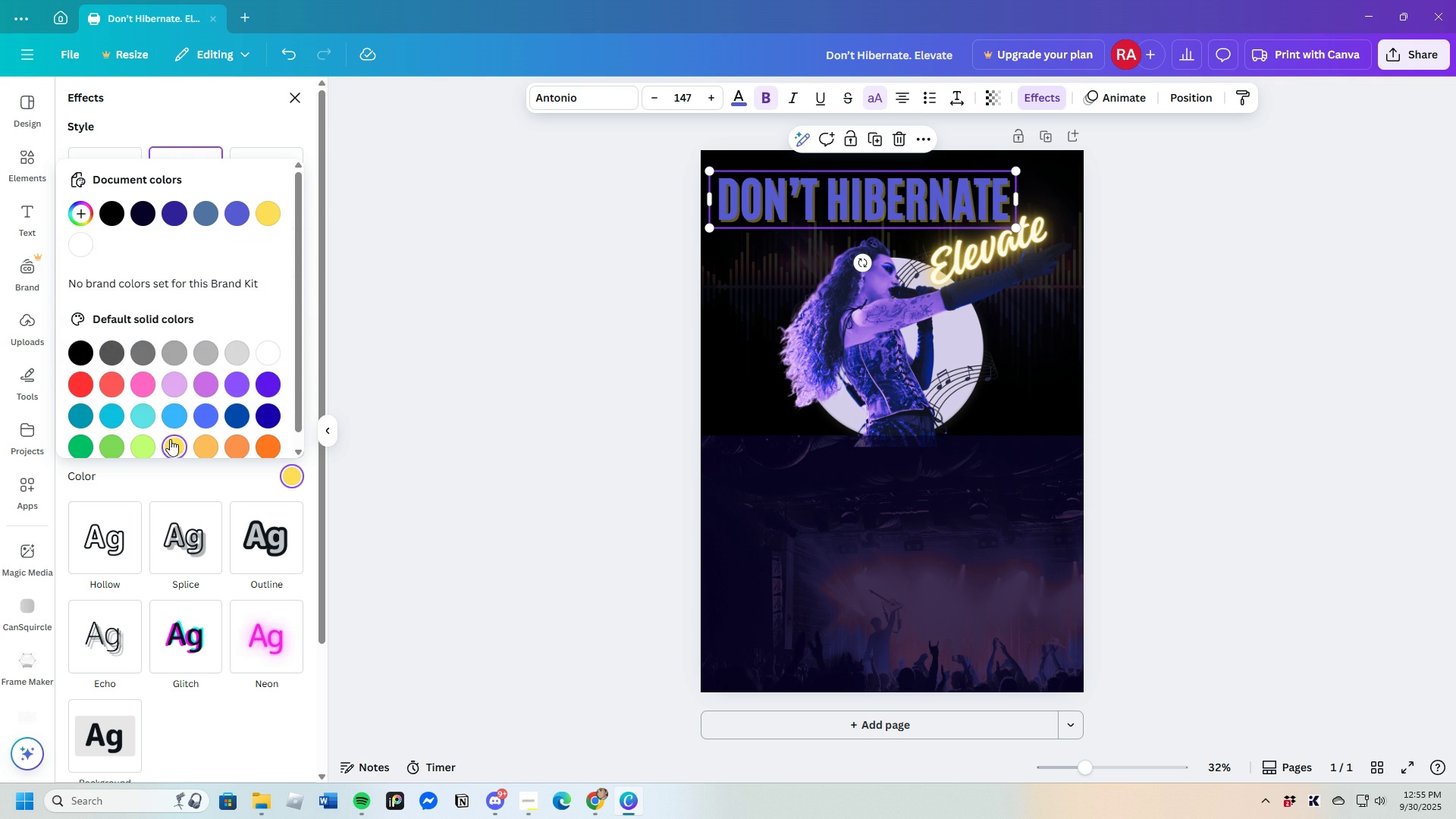 
left_click([369, 319])
 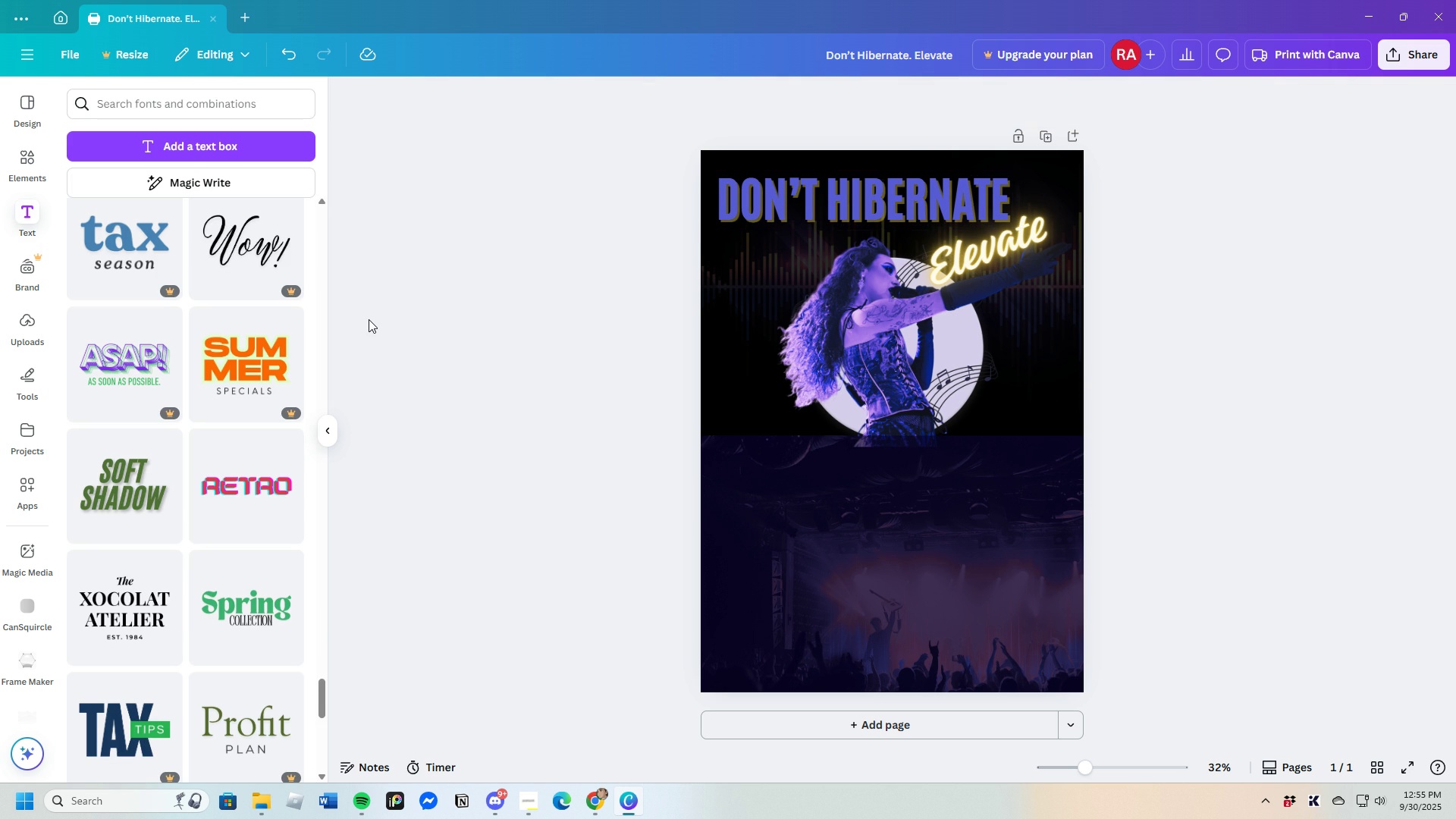 
left_click([369, 319])
 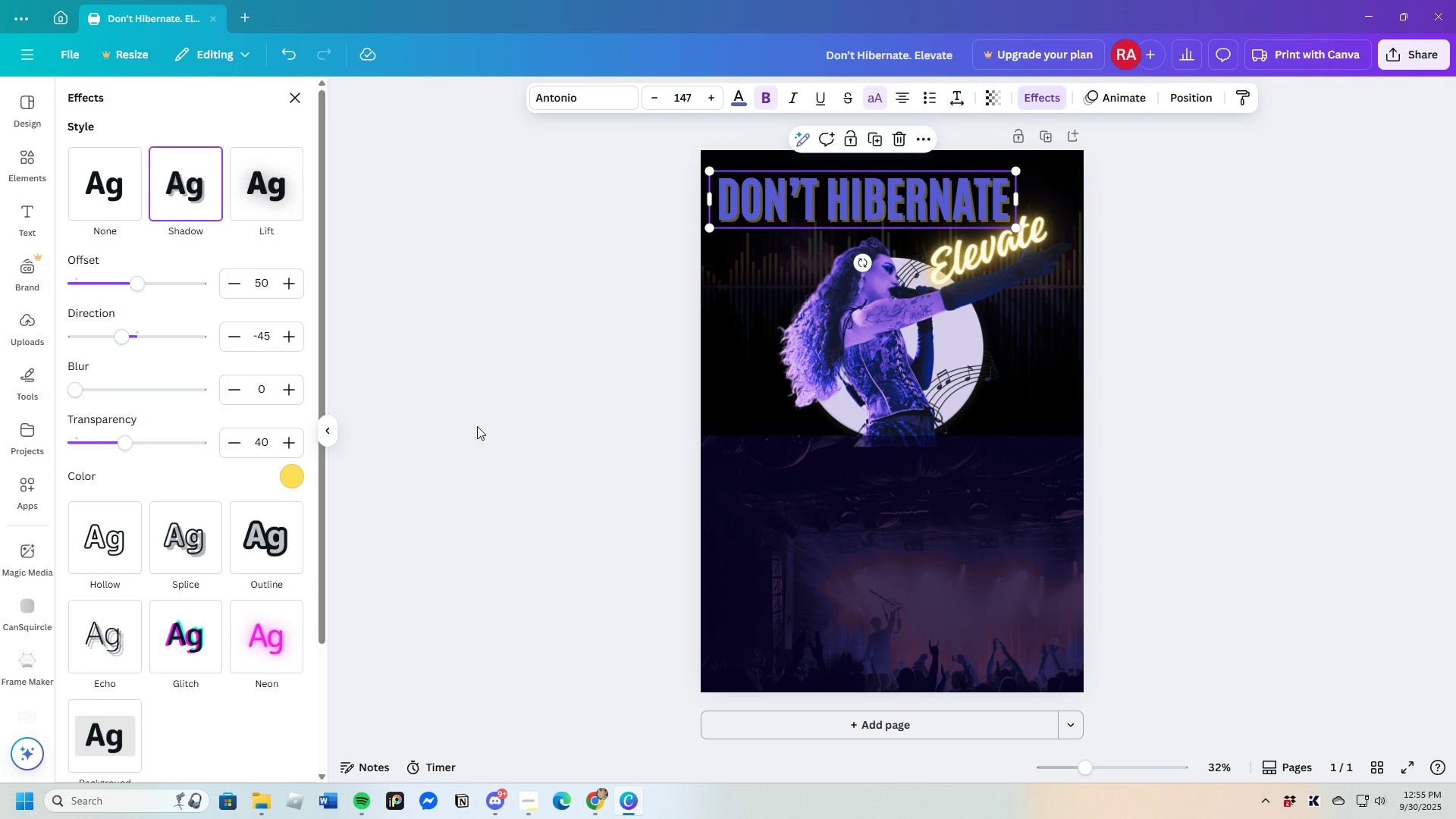 
scroll: coordinate [202, 223], scroll_direction: down, amount: 2.0
 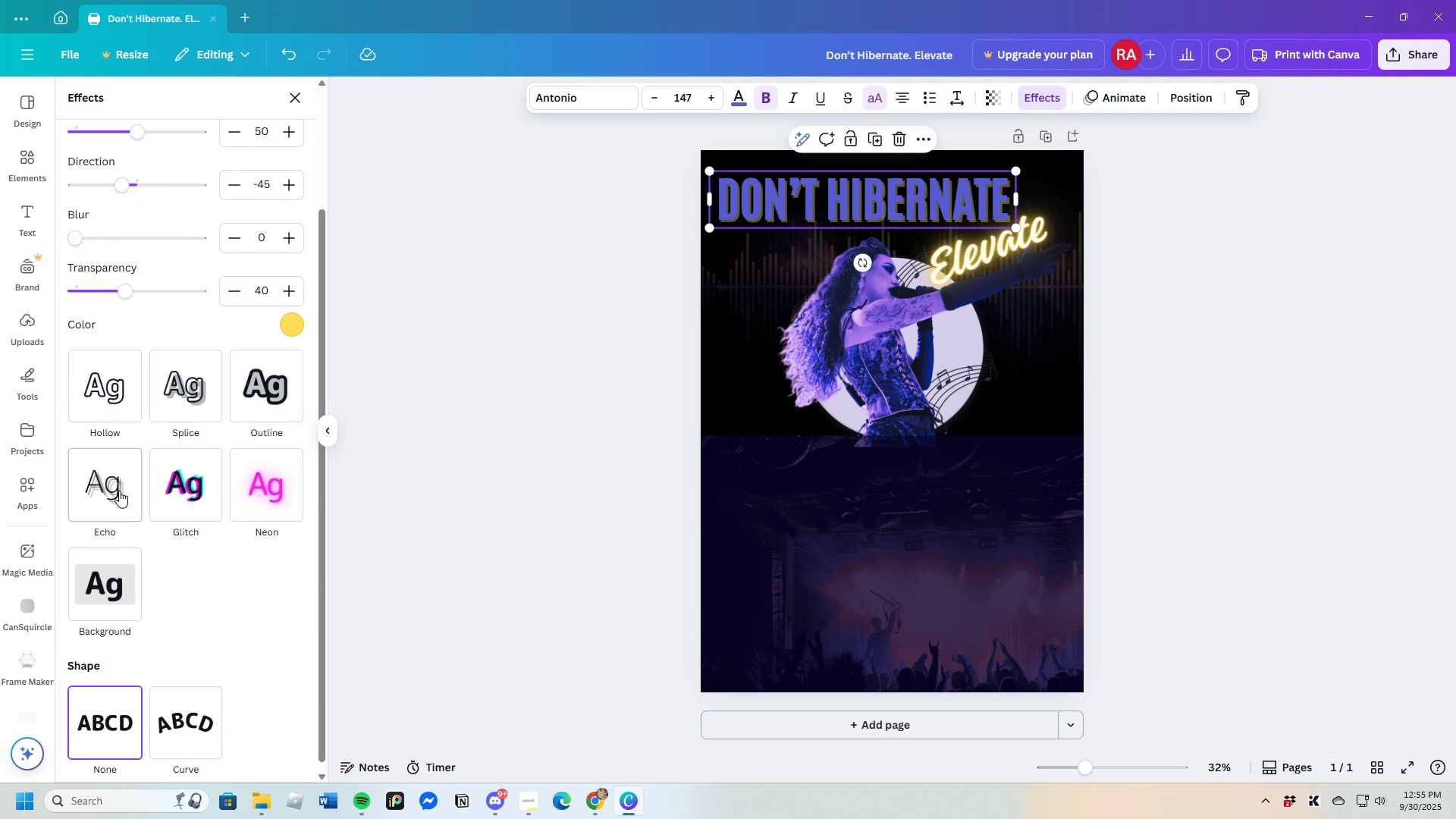 
left_click([119, 491])
 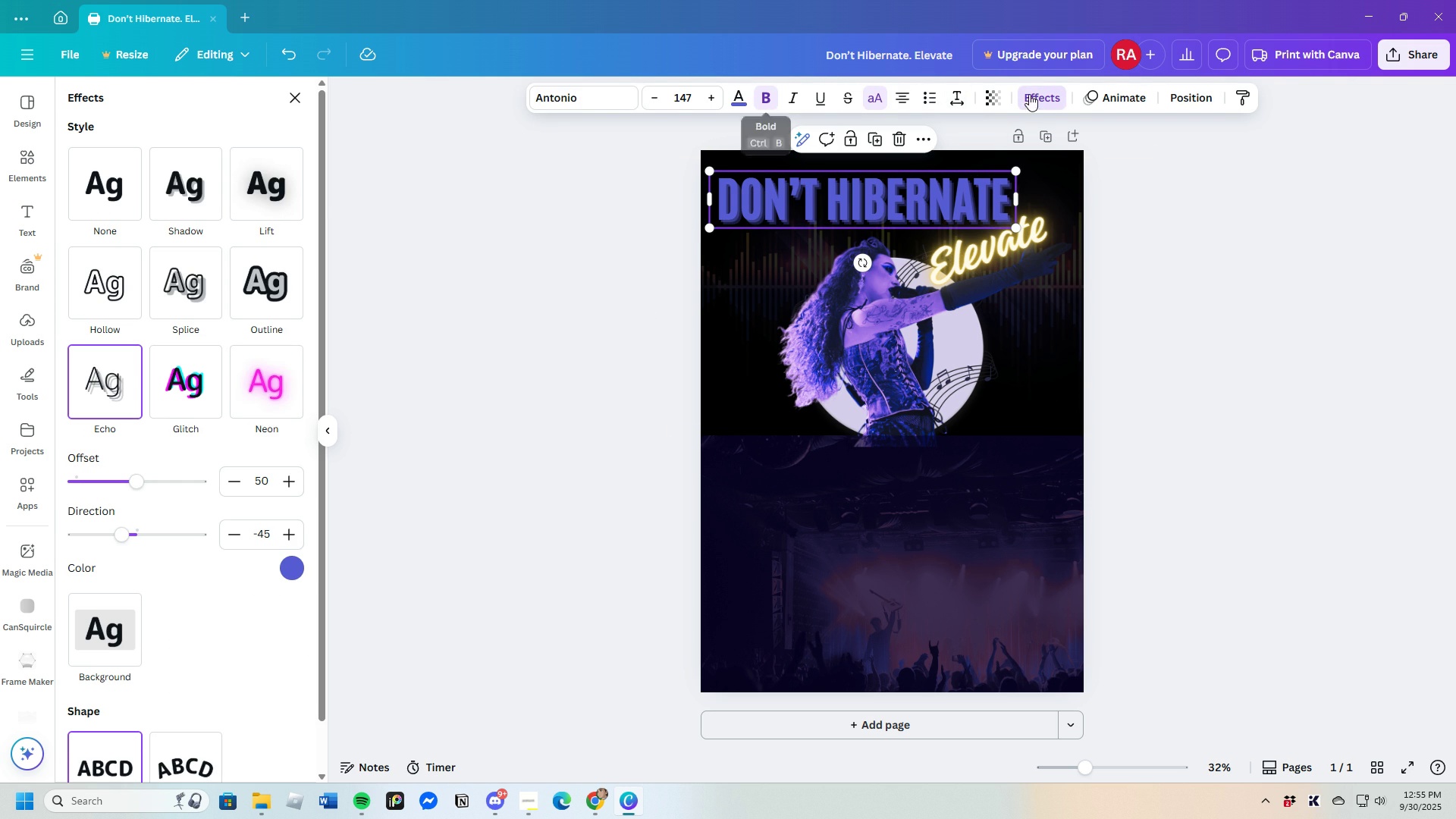 
left_click([286, 568])
 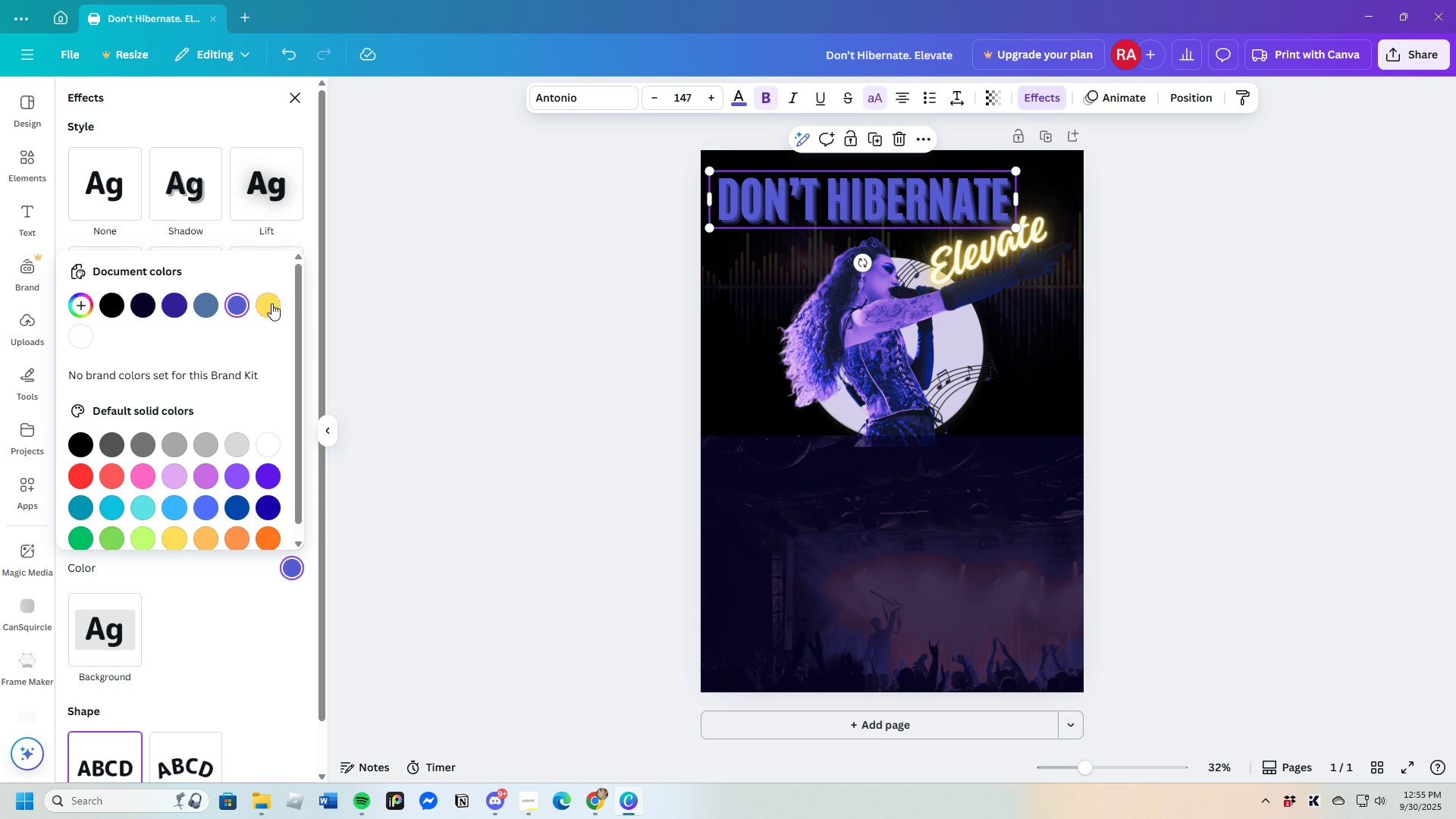 
left_click([271, 304])
 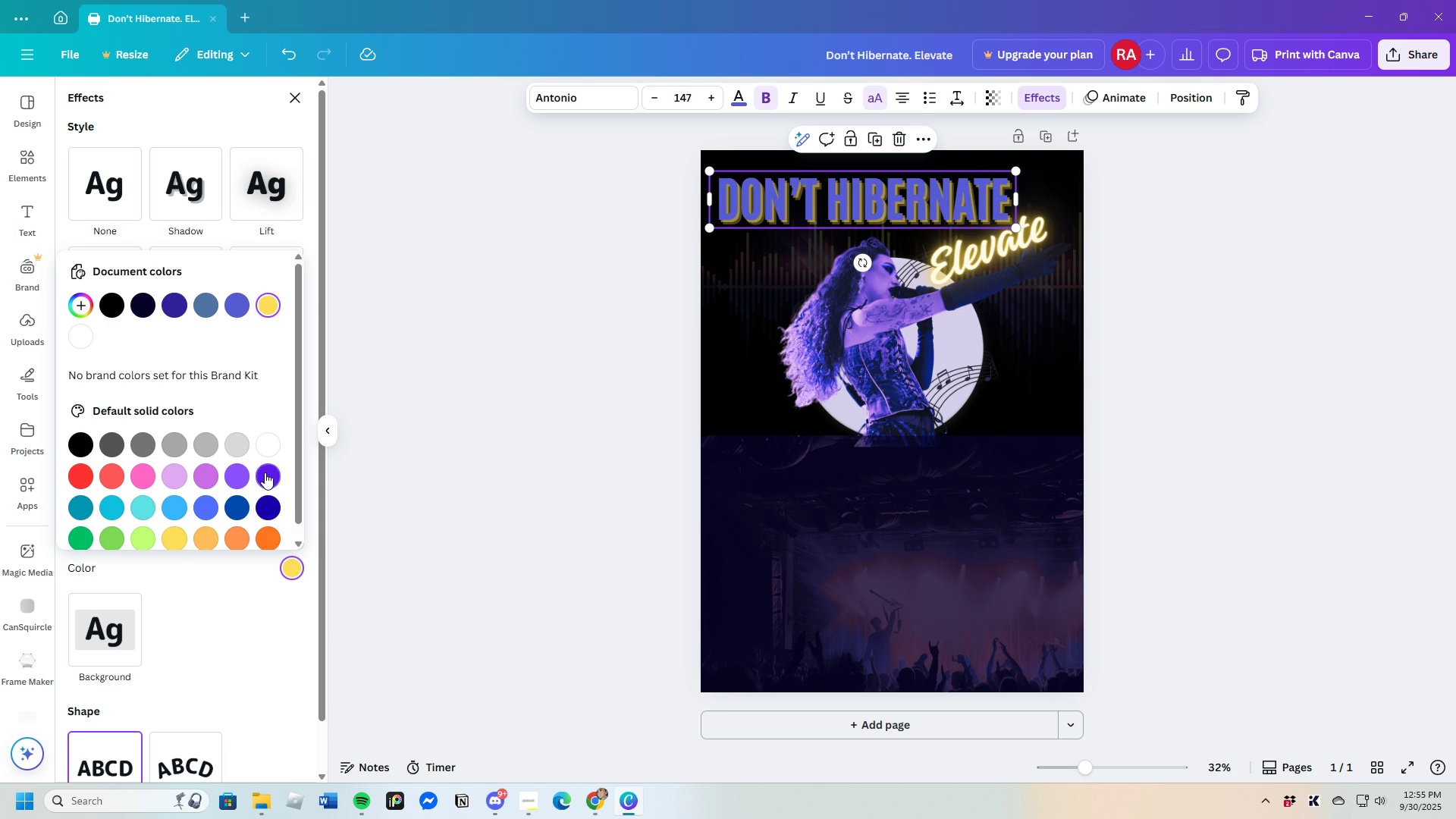 
left_click([259, 445])
 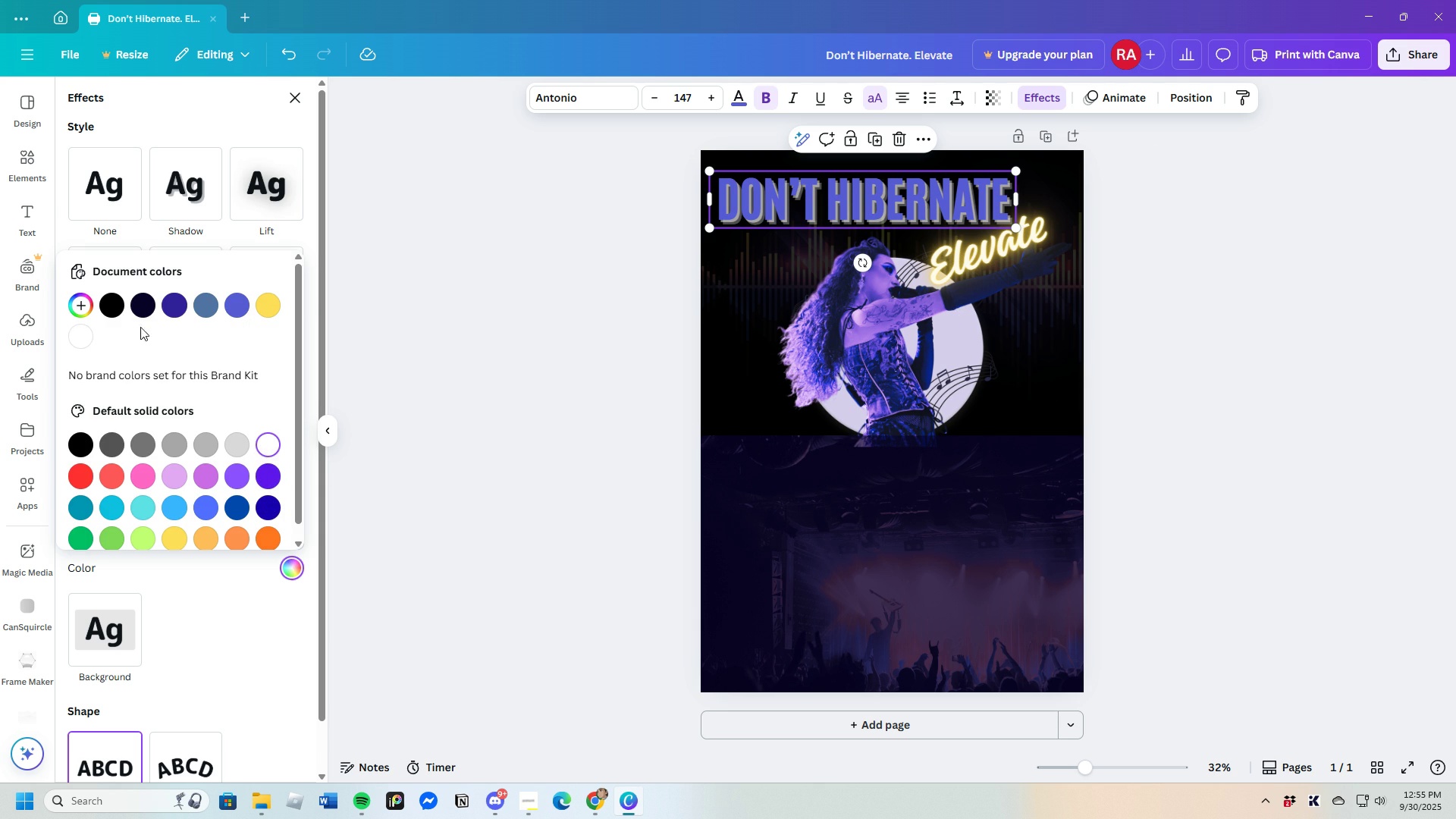 
left_click([77, 301])
 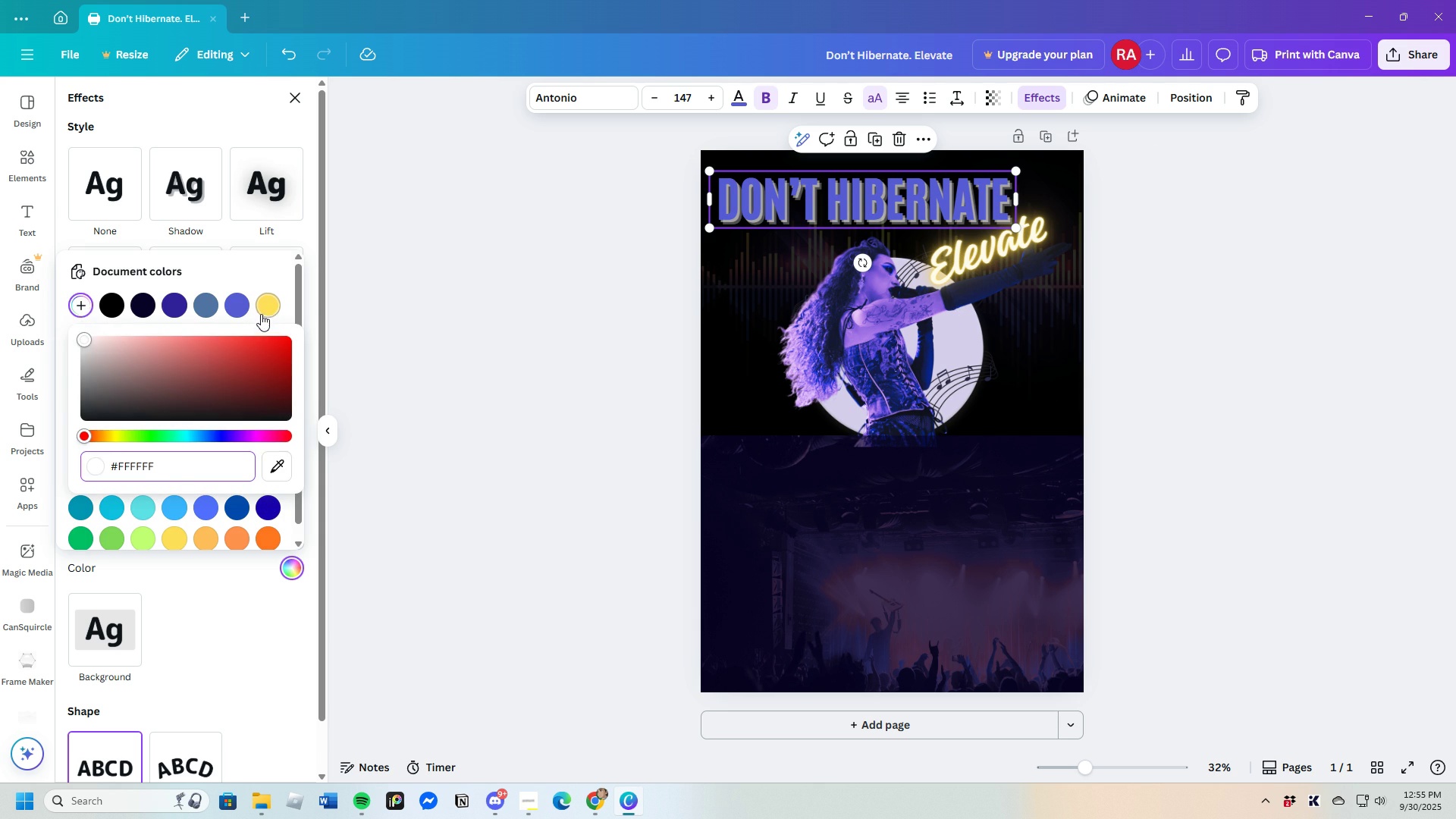 
left_click([261, 313])
 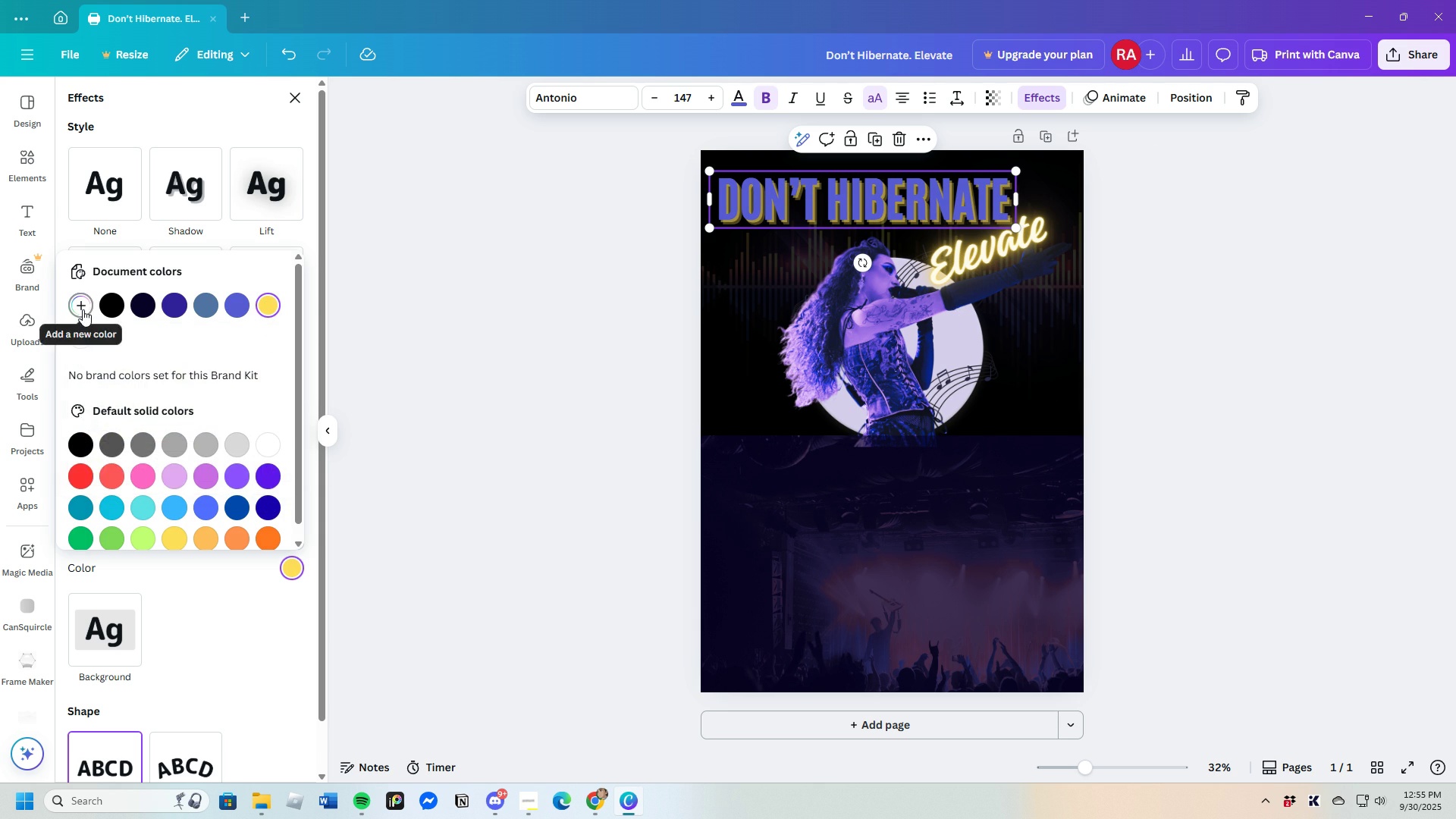 
left_click([83, 309])